 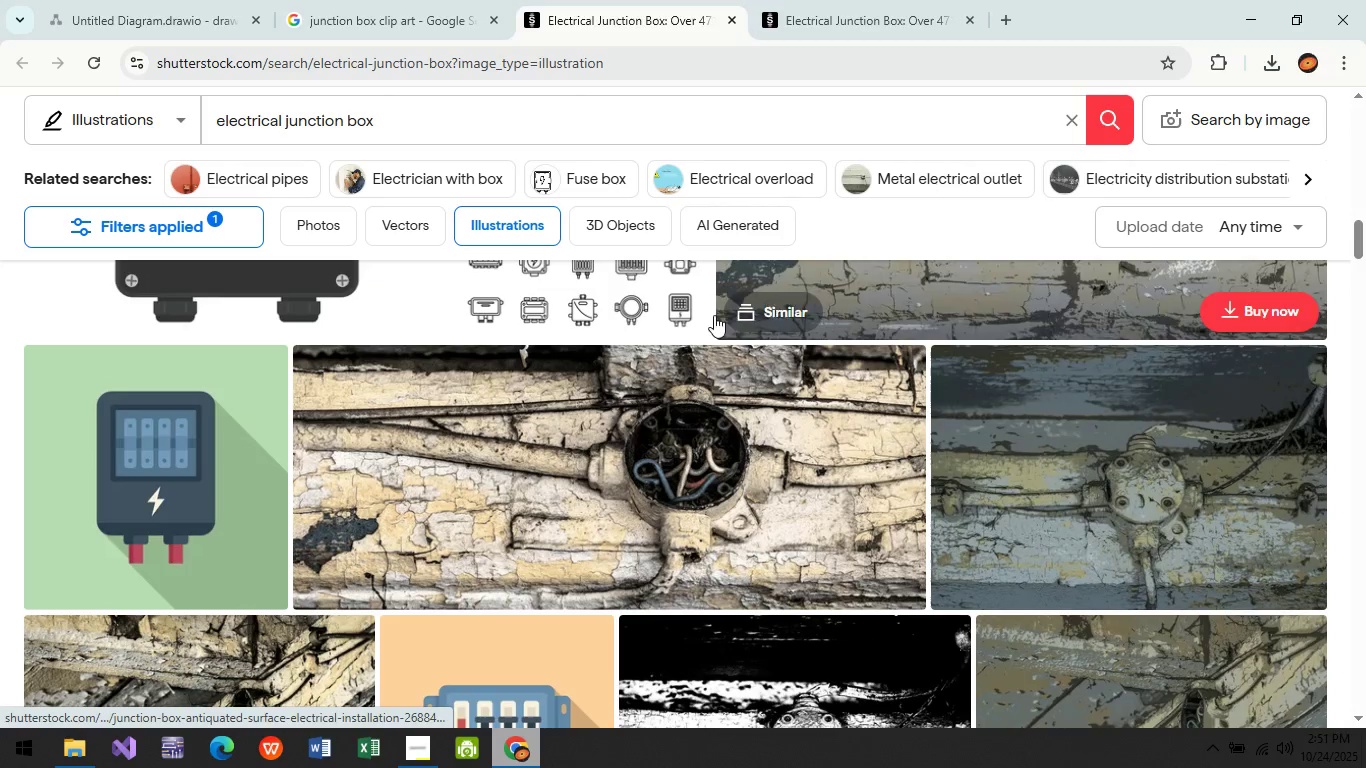 
scroll: coordinate [705, 330], scroll_direction: down, amount: 1.0
 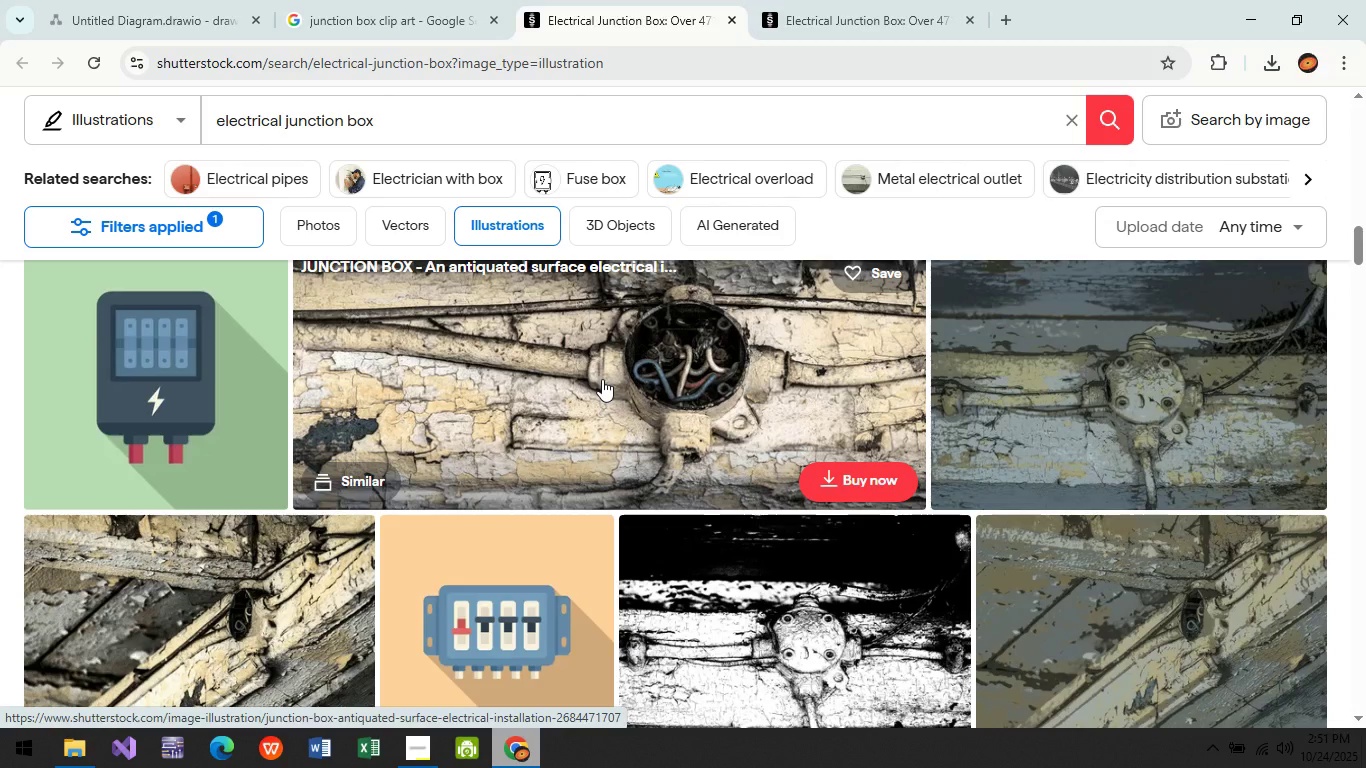 
wait(5.9)
 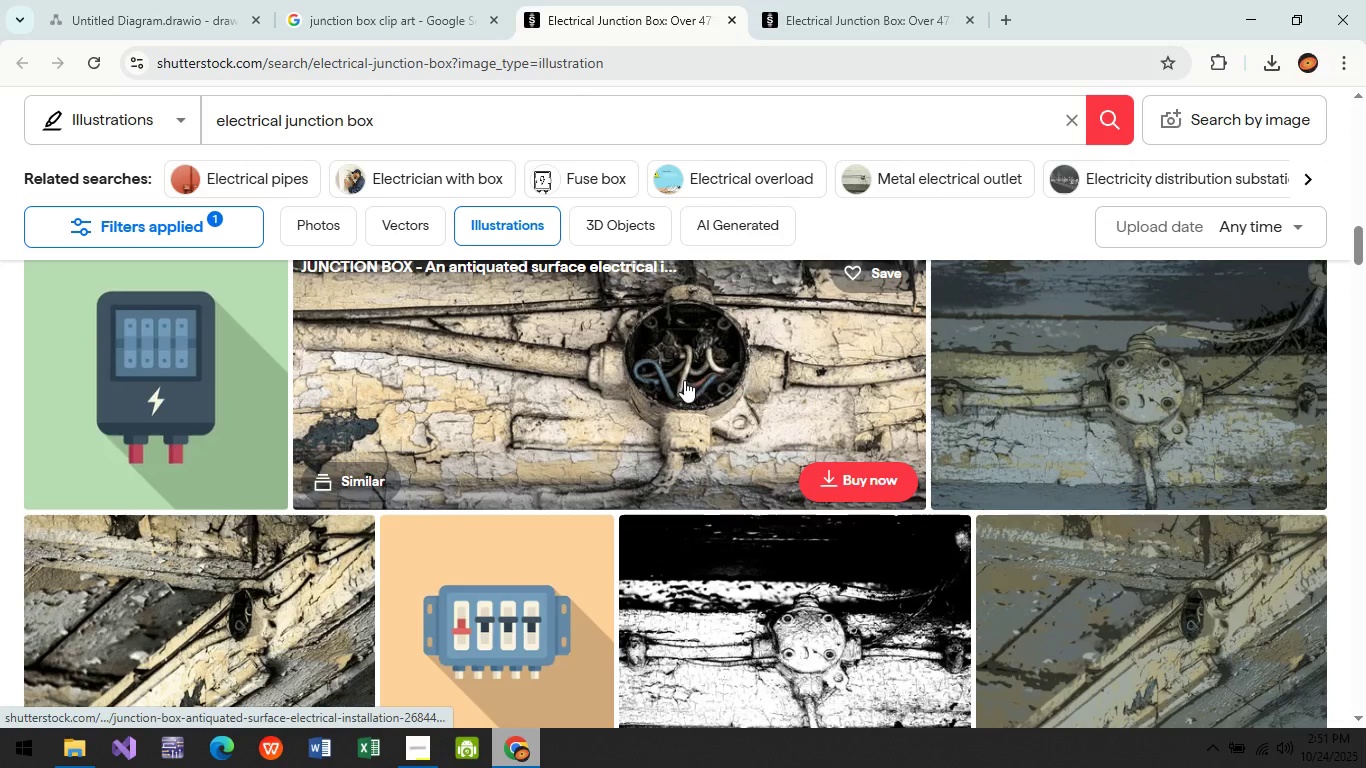 
scroll: coordinate [546, 494], scroll_direction: down, amount: 4.0
 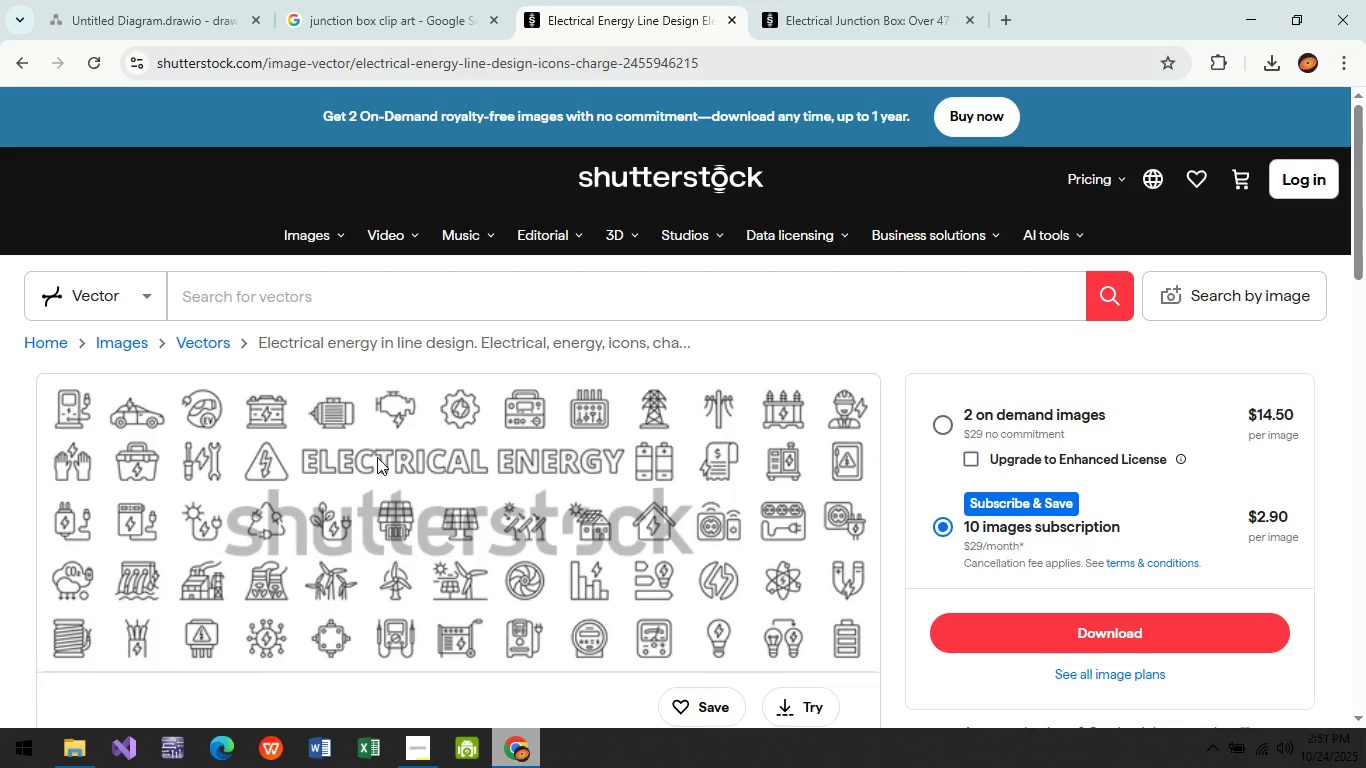 
wait(7.69)
 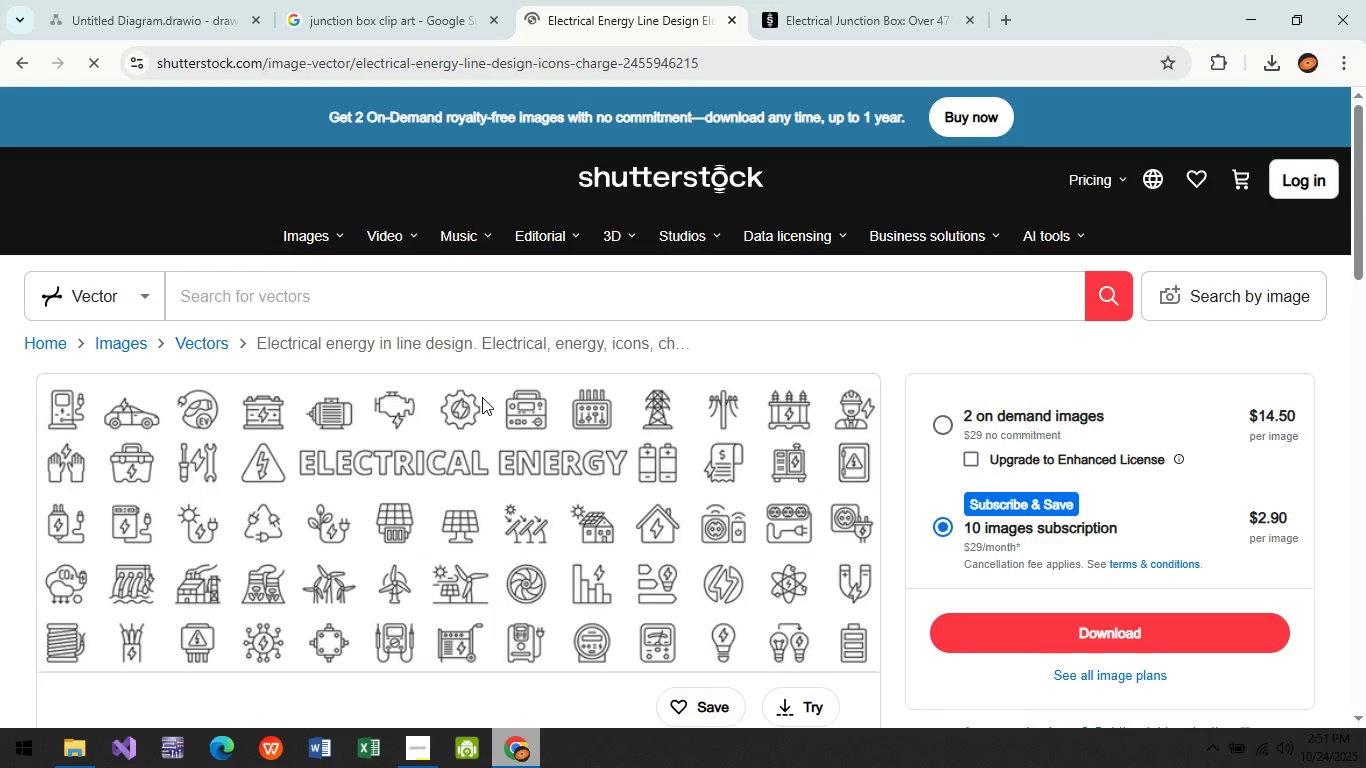 
left_click([426, 0])
 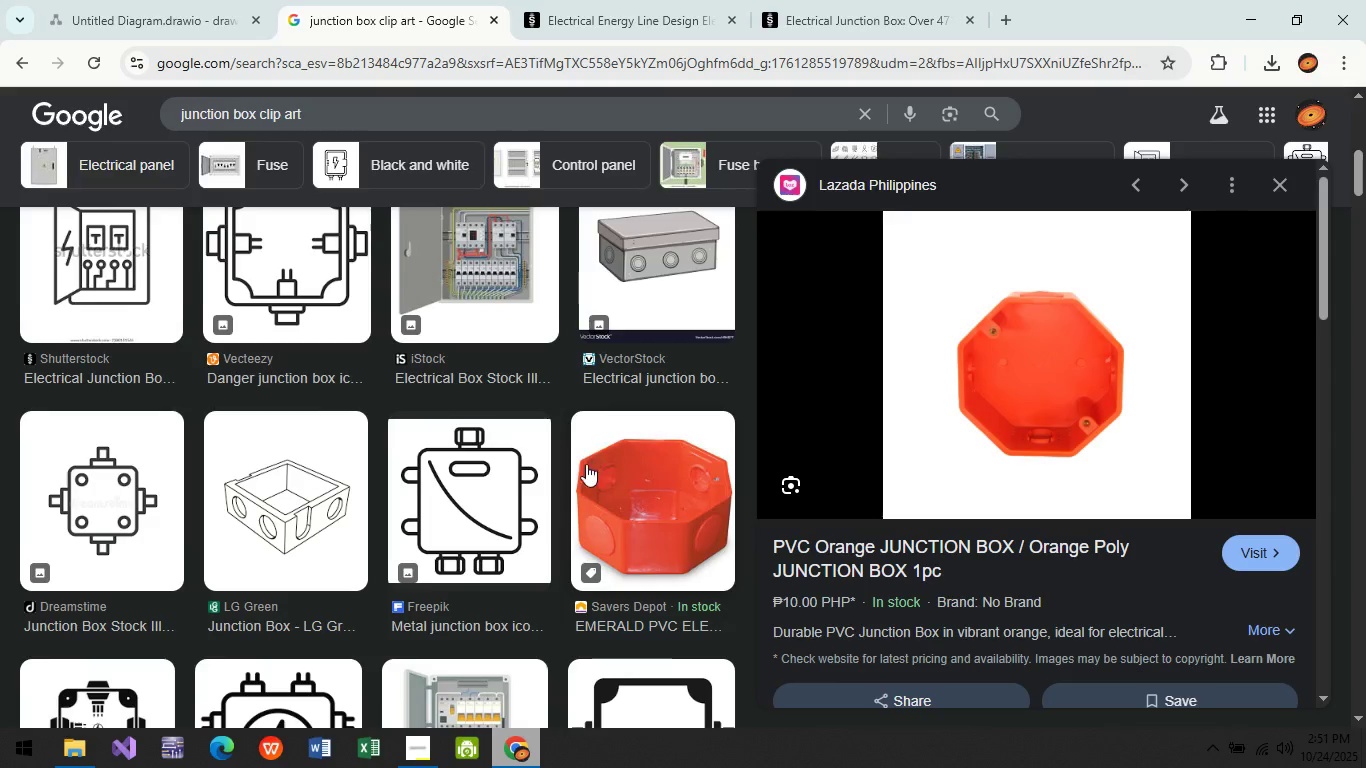 
scroll: coordinate [562, 464], scroll_direction: down, amount: 16.0
 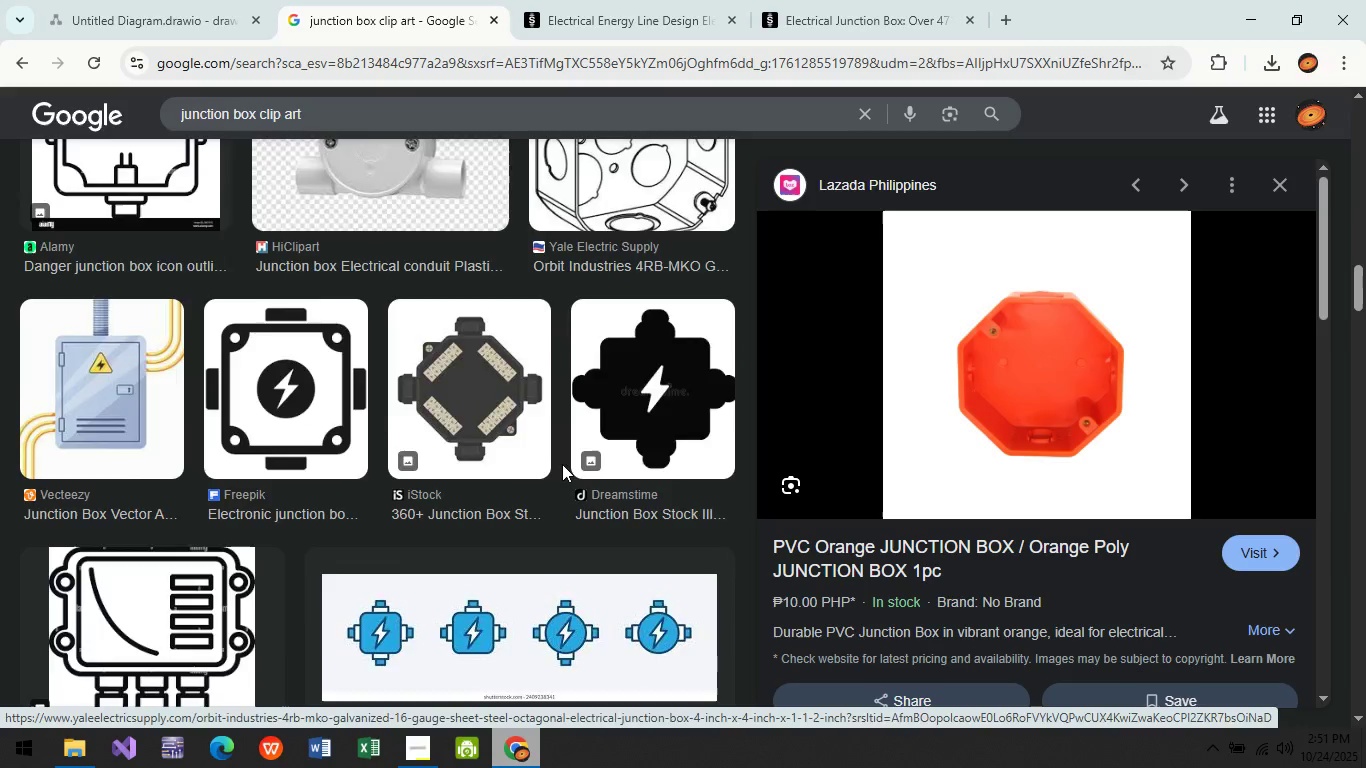 
scroll: coordinate [571, 465], scroll_direction: up, amount: 27.0
 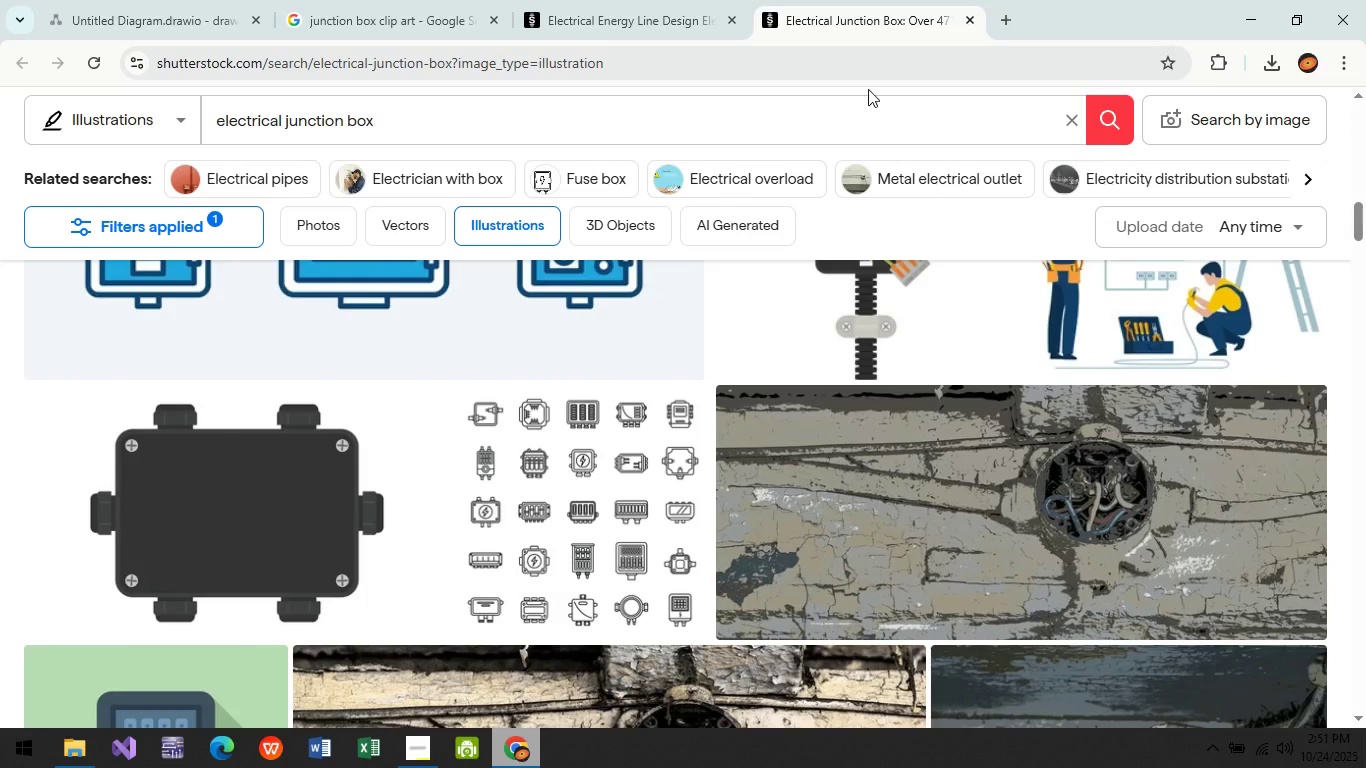 
scroll: coordinate [581, 496], scroll_direction: down, amount: 3.0
 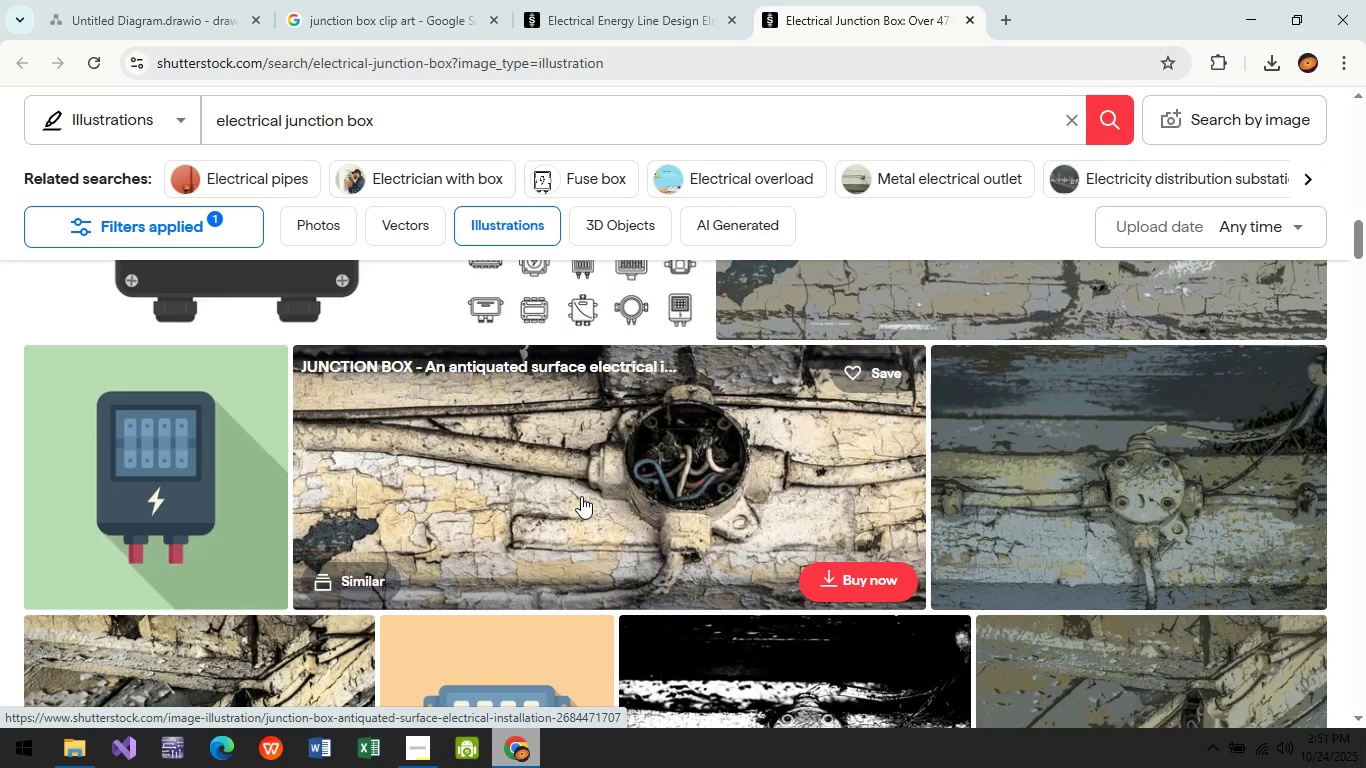 
wait(6.65)
 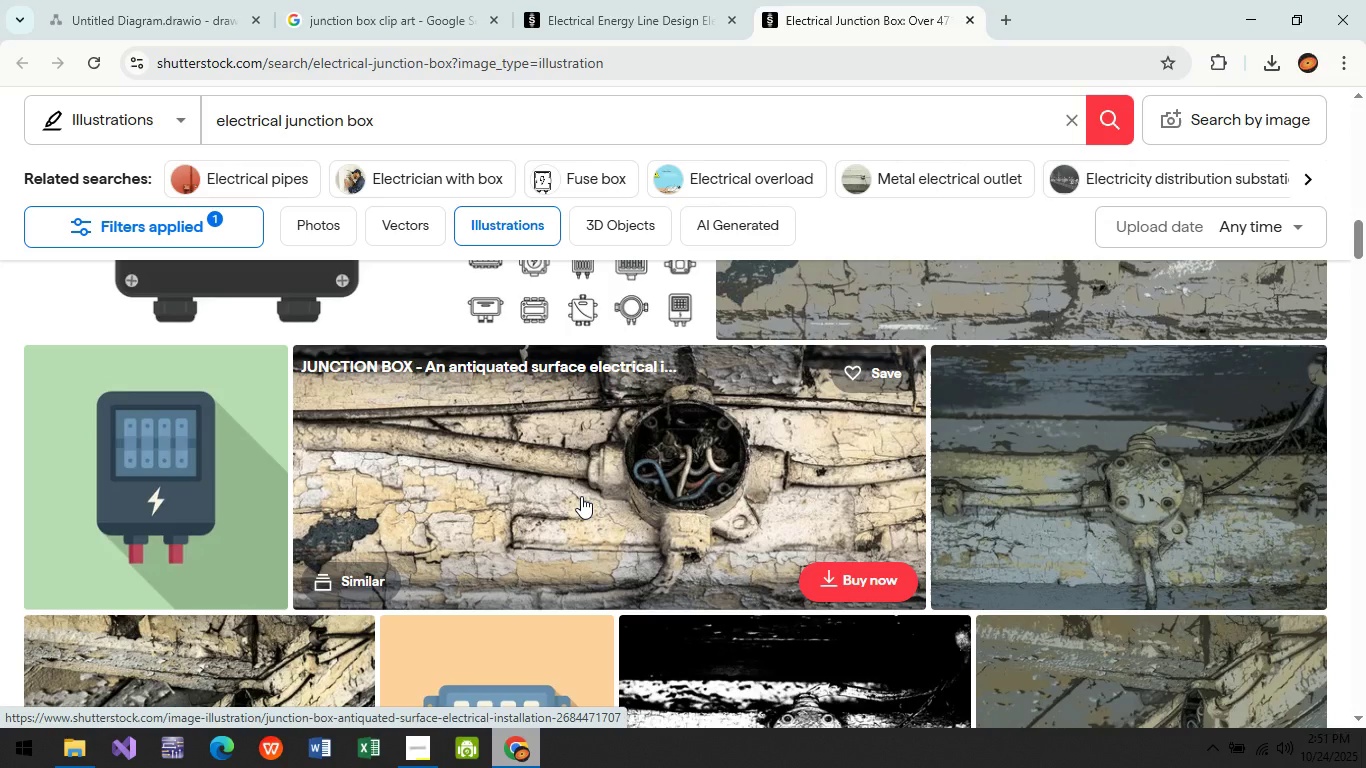 
scroll: coordinate [581, 496], scroll_direction: down, amount: 3.0
 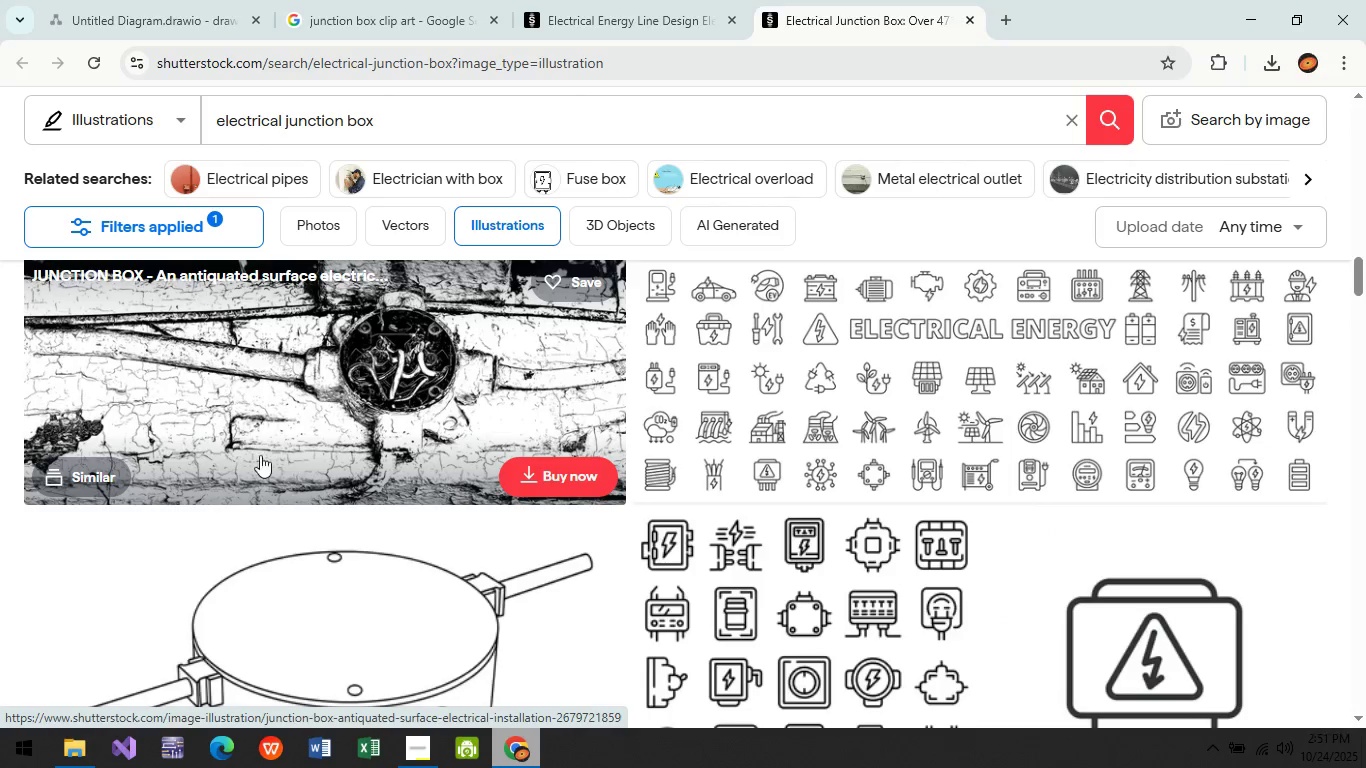 
scroll: coordinate [313, 413], scroll_direction: up, amount: 8.0
 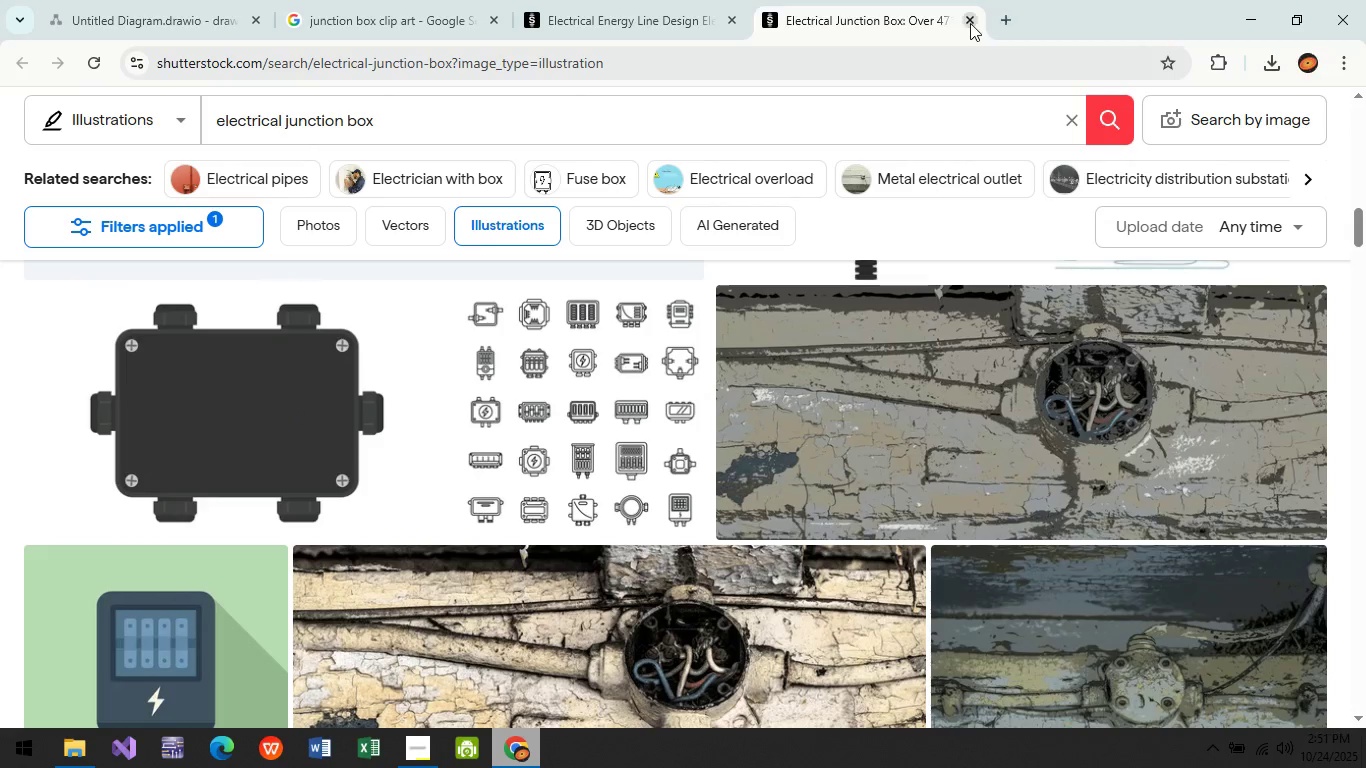 
left_click([972, 20])
 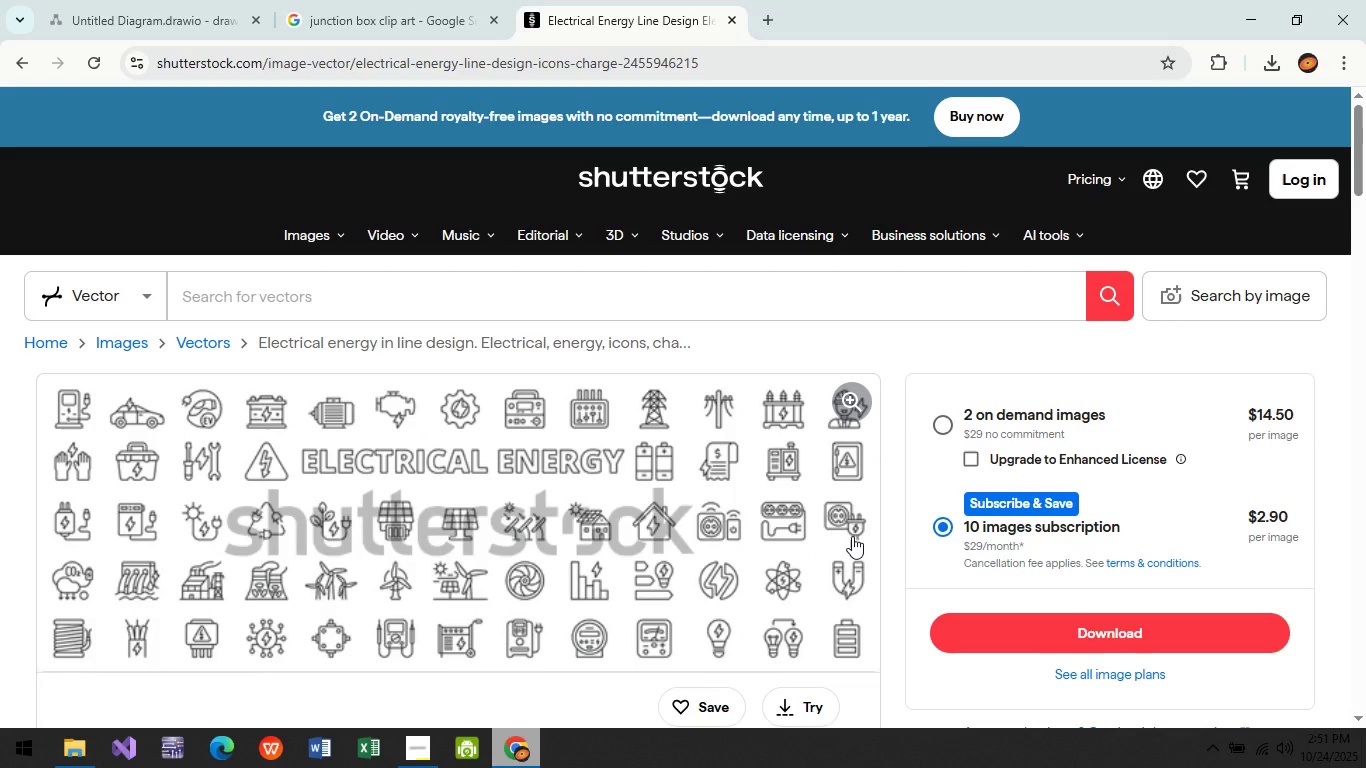 
scroll: coordinate [527, 576], scroll_direction: down, amount: 12.0
 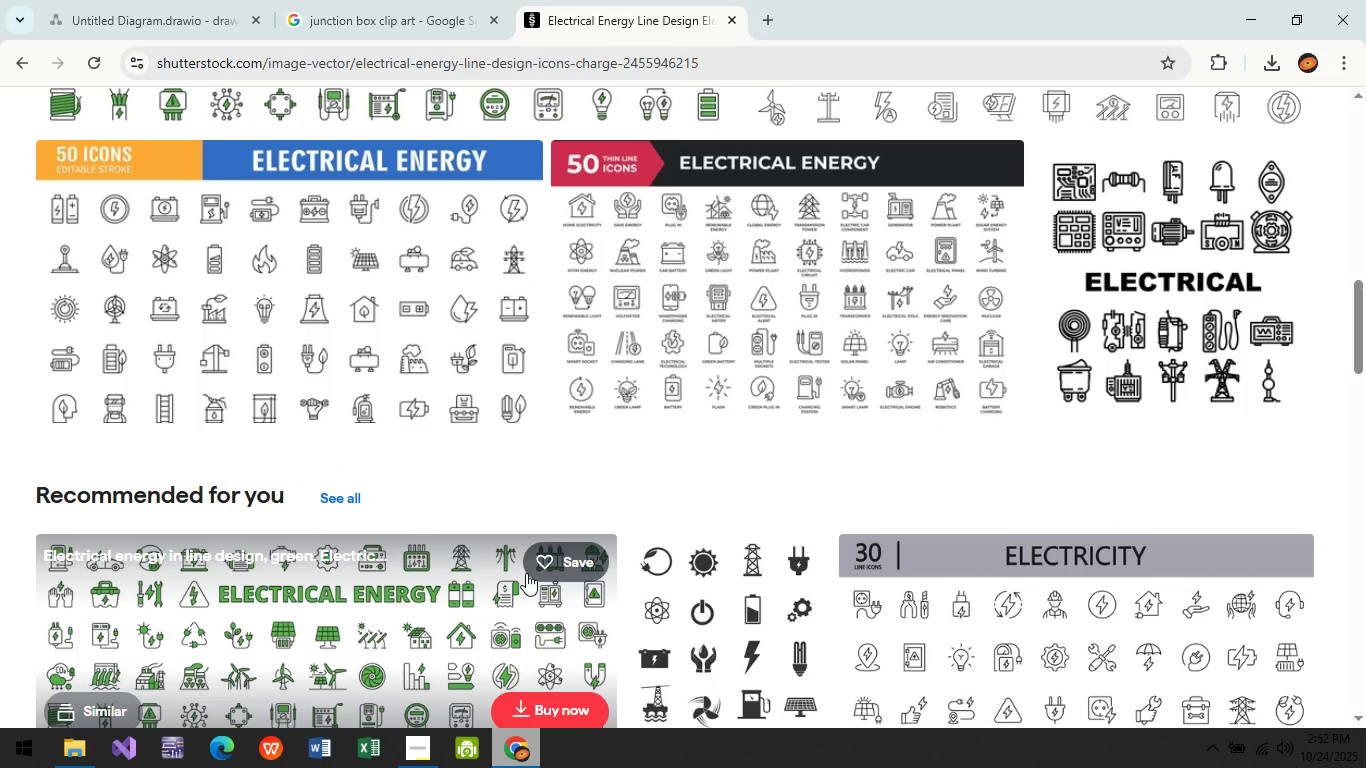 
wait(5.1)
 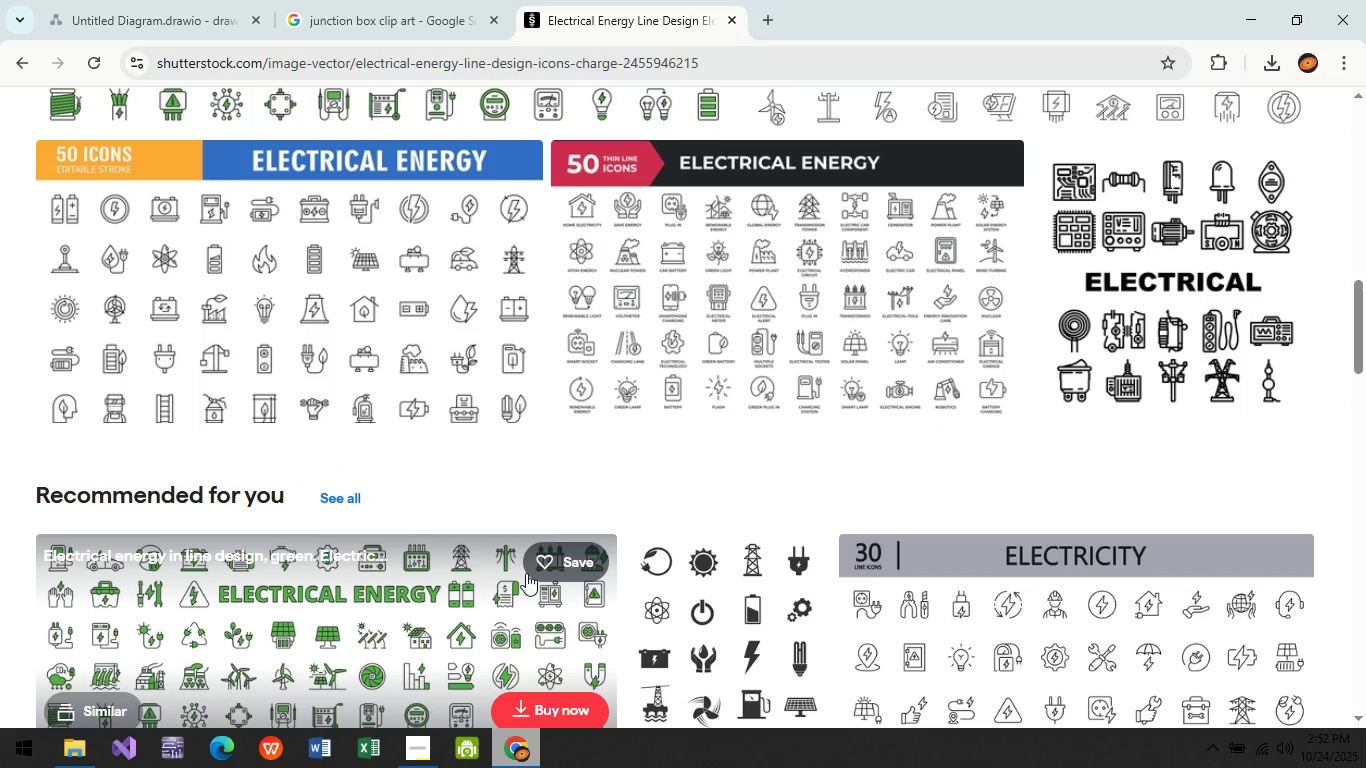 
scroll: coordinate [341, 448], scroll_direction: up, amount: 12.0
 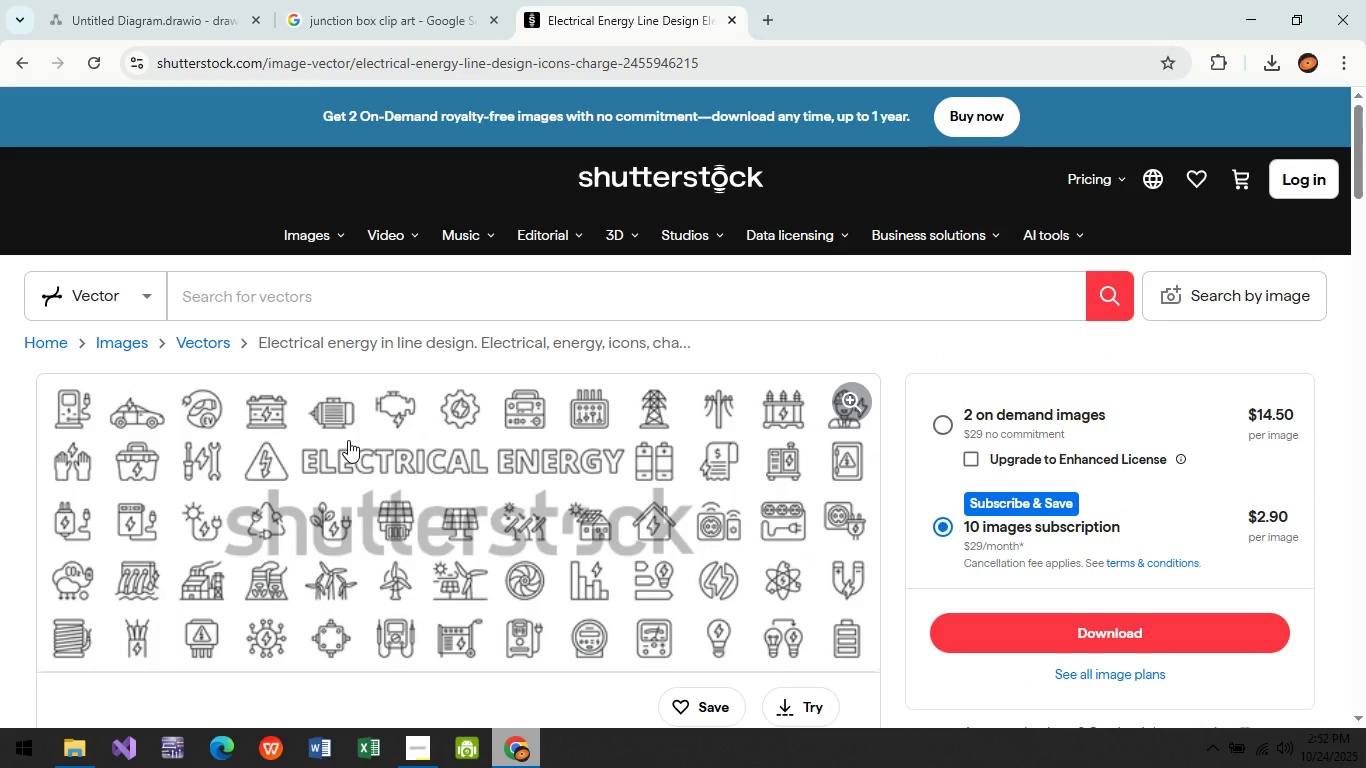 
scroll: coordinate [350, 448], scroll_direction: down, amount: 2.0
 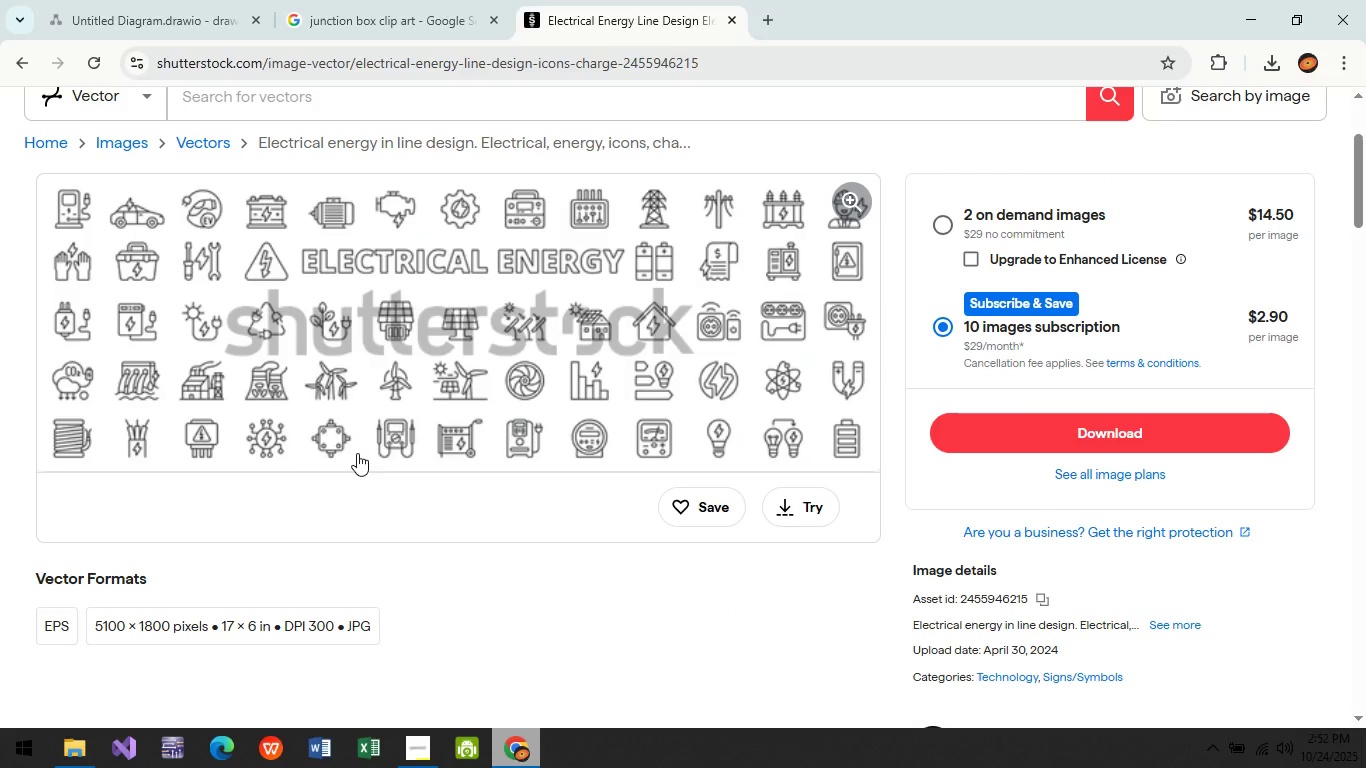 
scroll: coordinate [470, 499], scroll_direction: up, amount: 4.0
 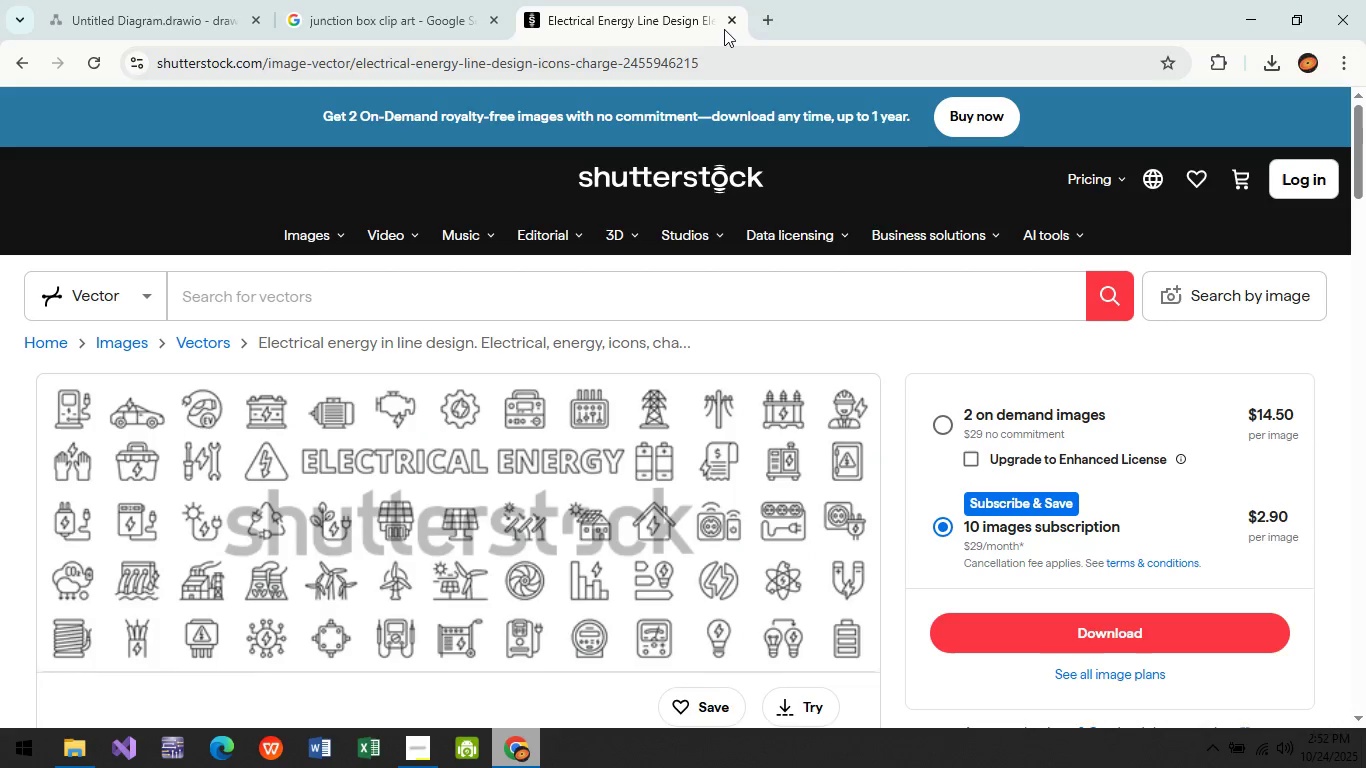 
left_click([725, 27])
 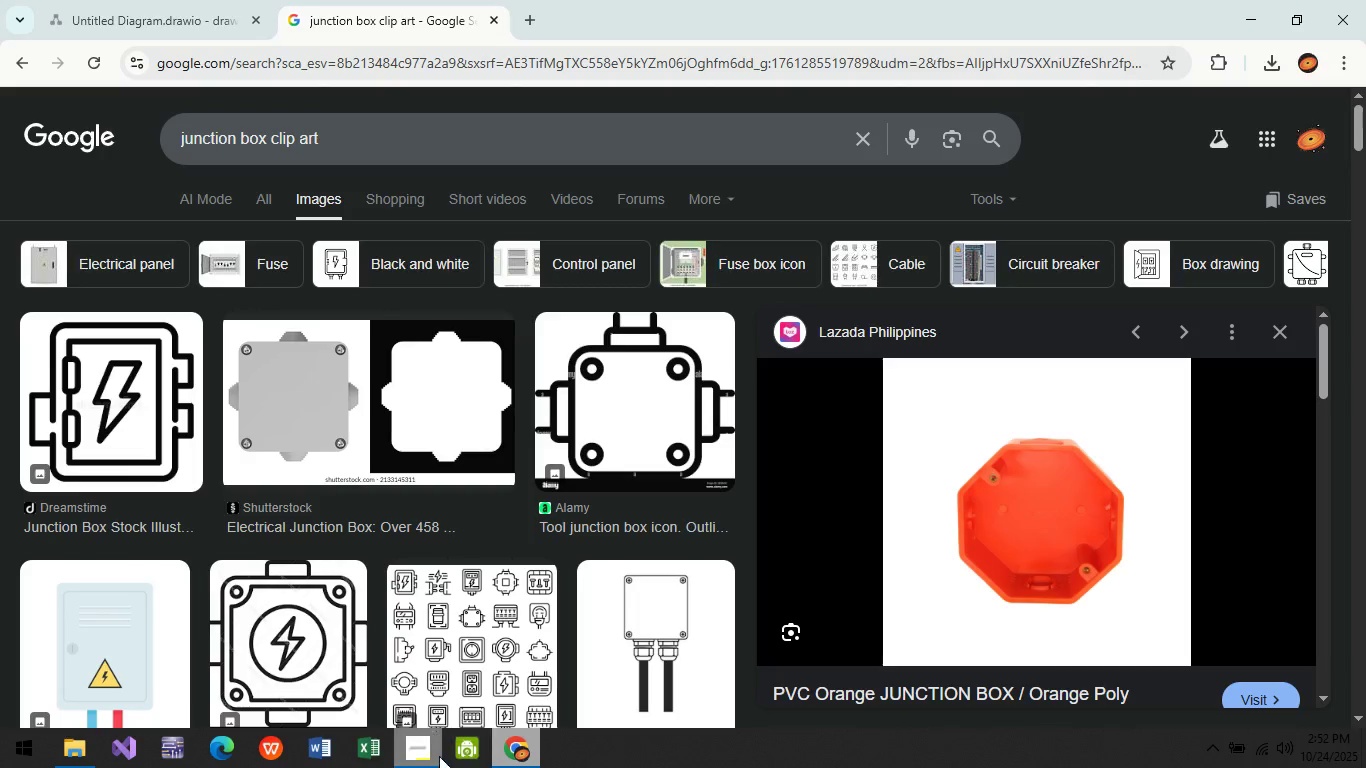 
left_click([432, 748])